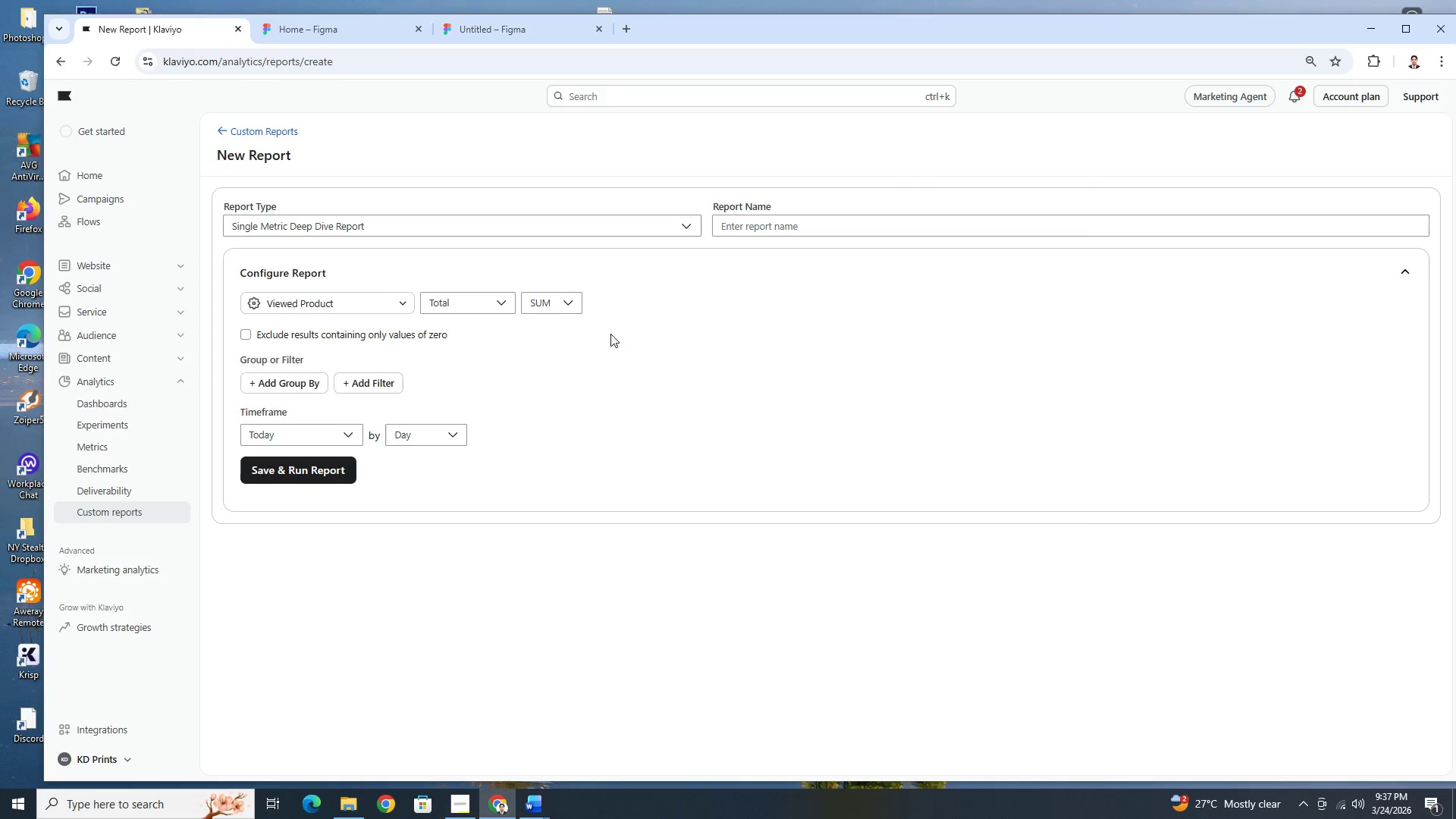 
key(Alt+Tab)
 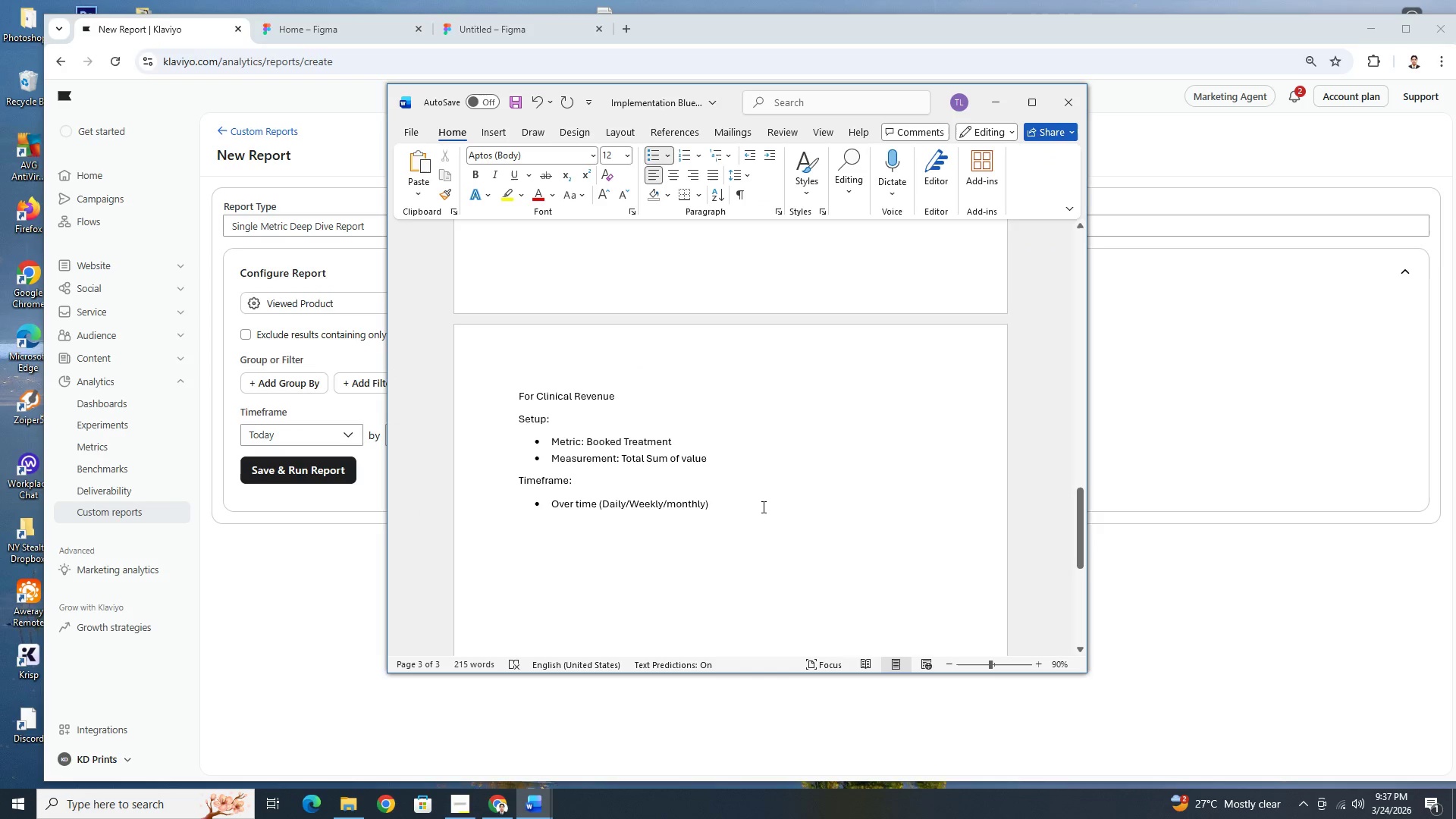 
left_click([762, 508])
 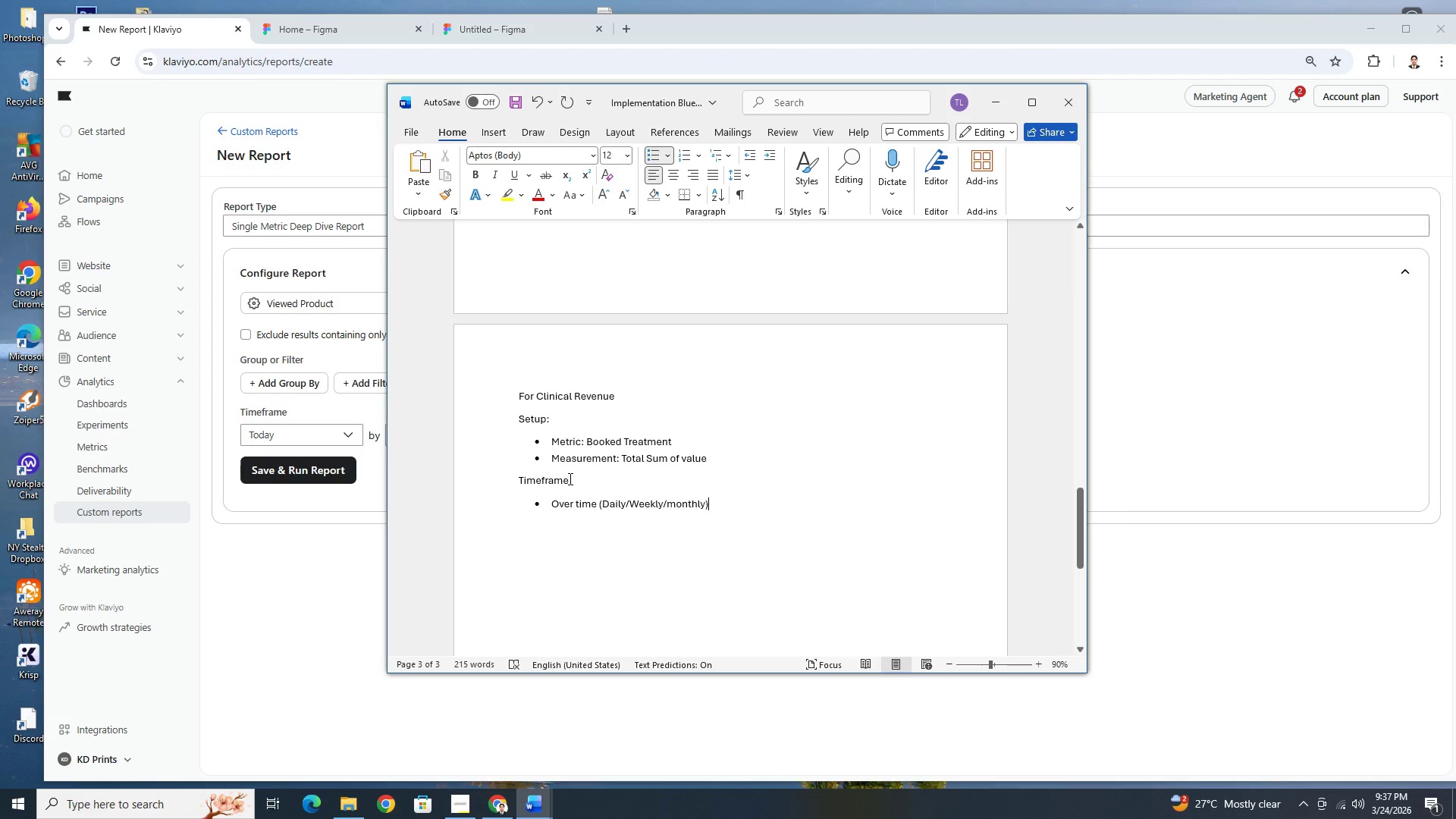 
wait(9.01)
 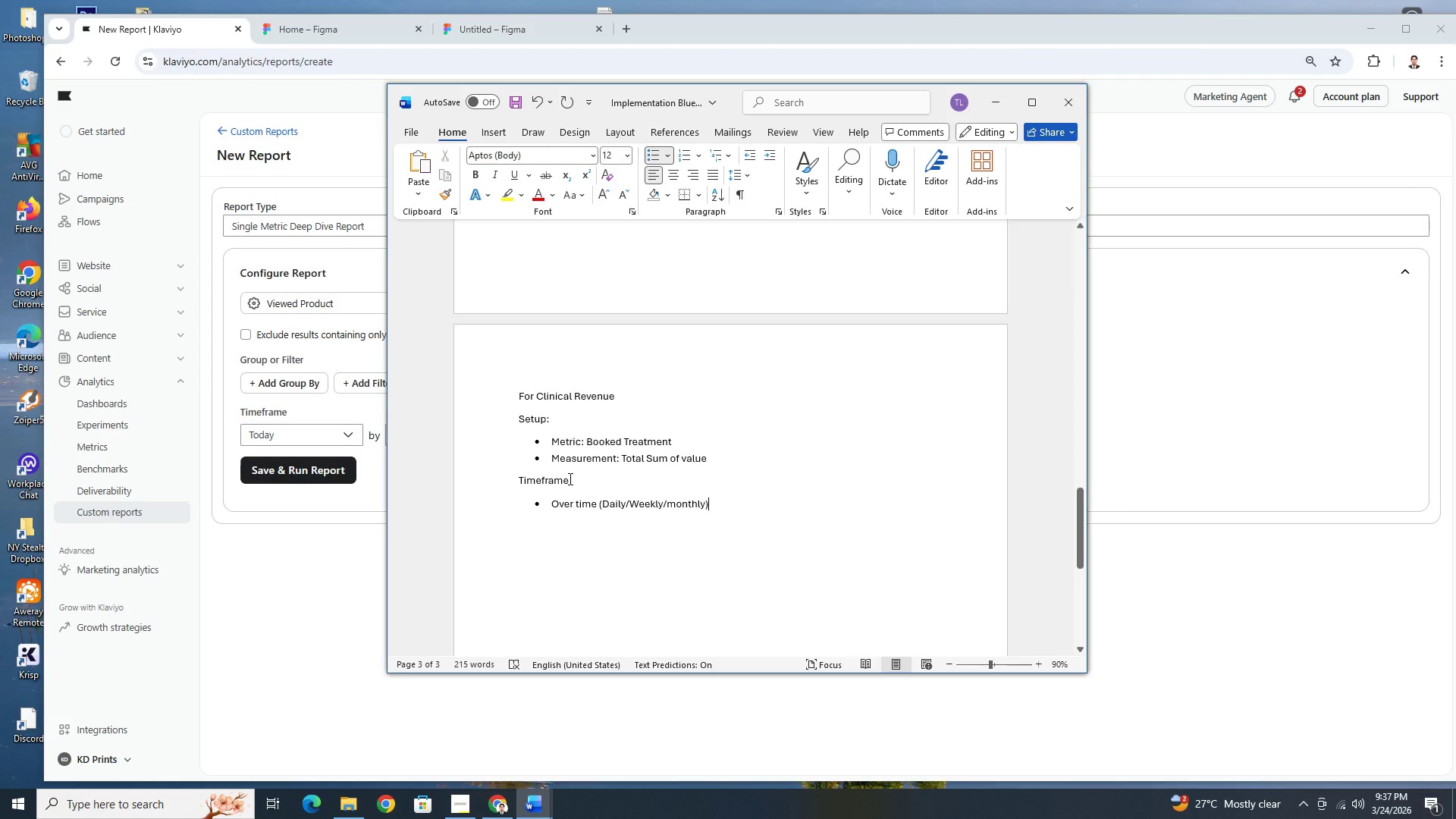 
key(Enter)
 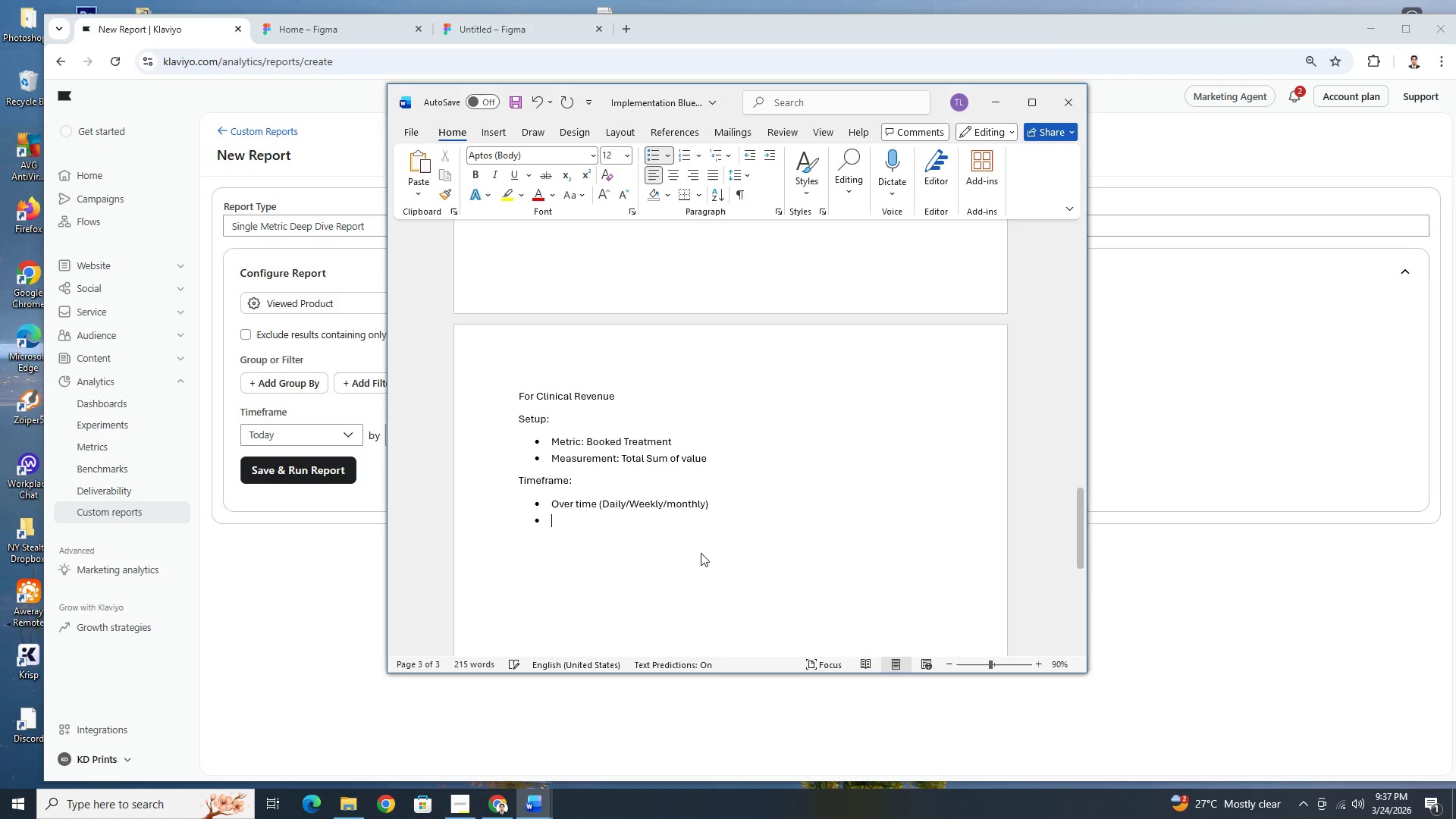 
key(Enter)
 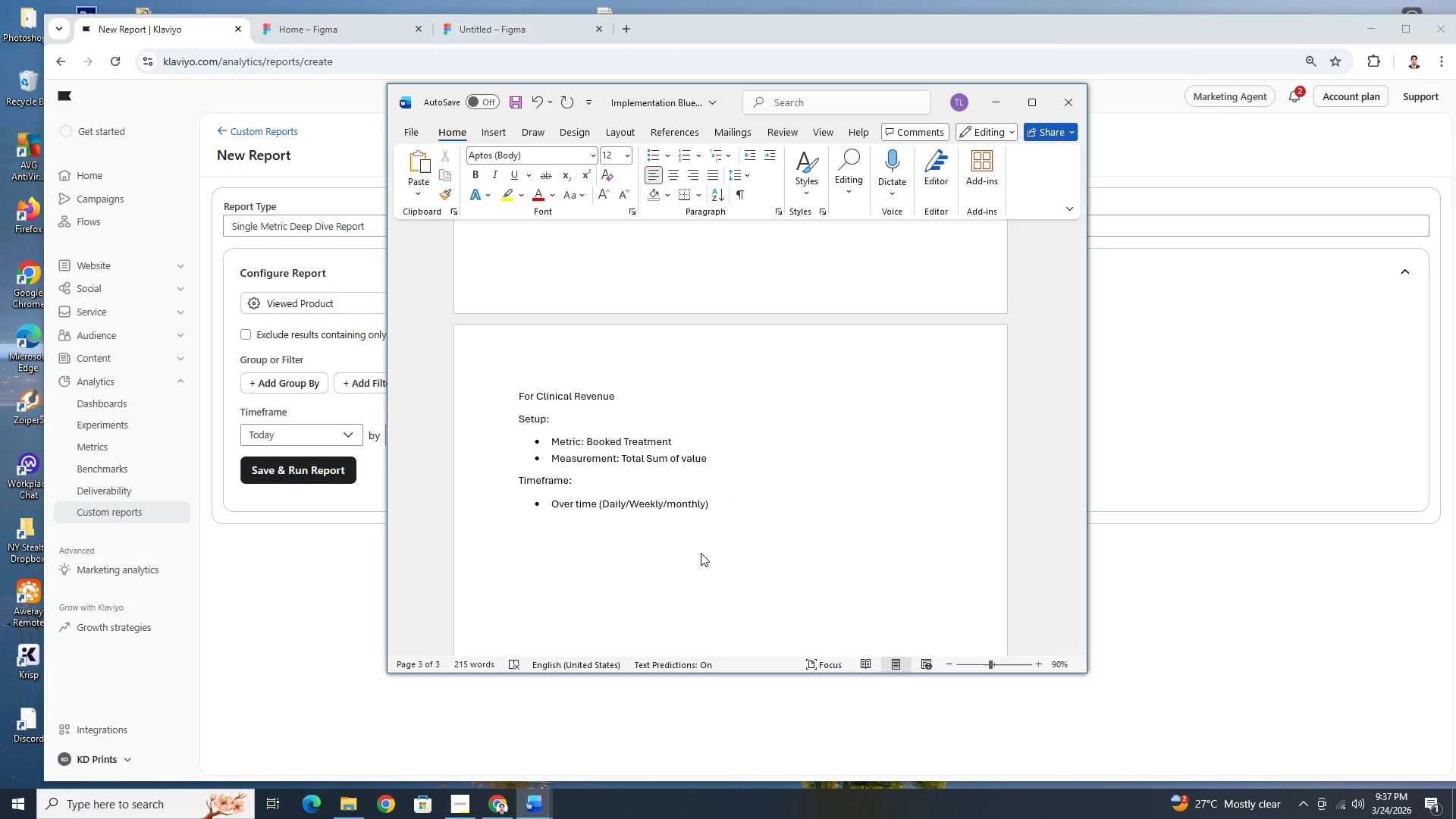 
key(Enter)
 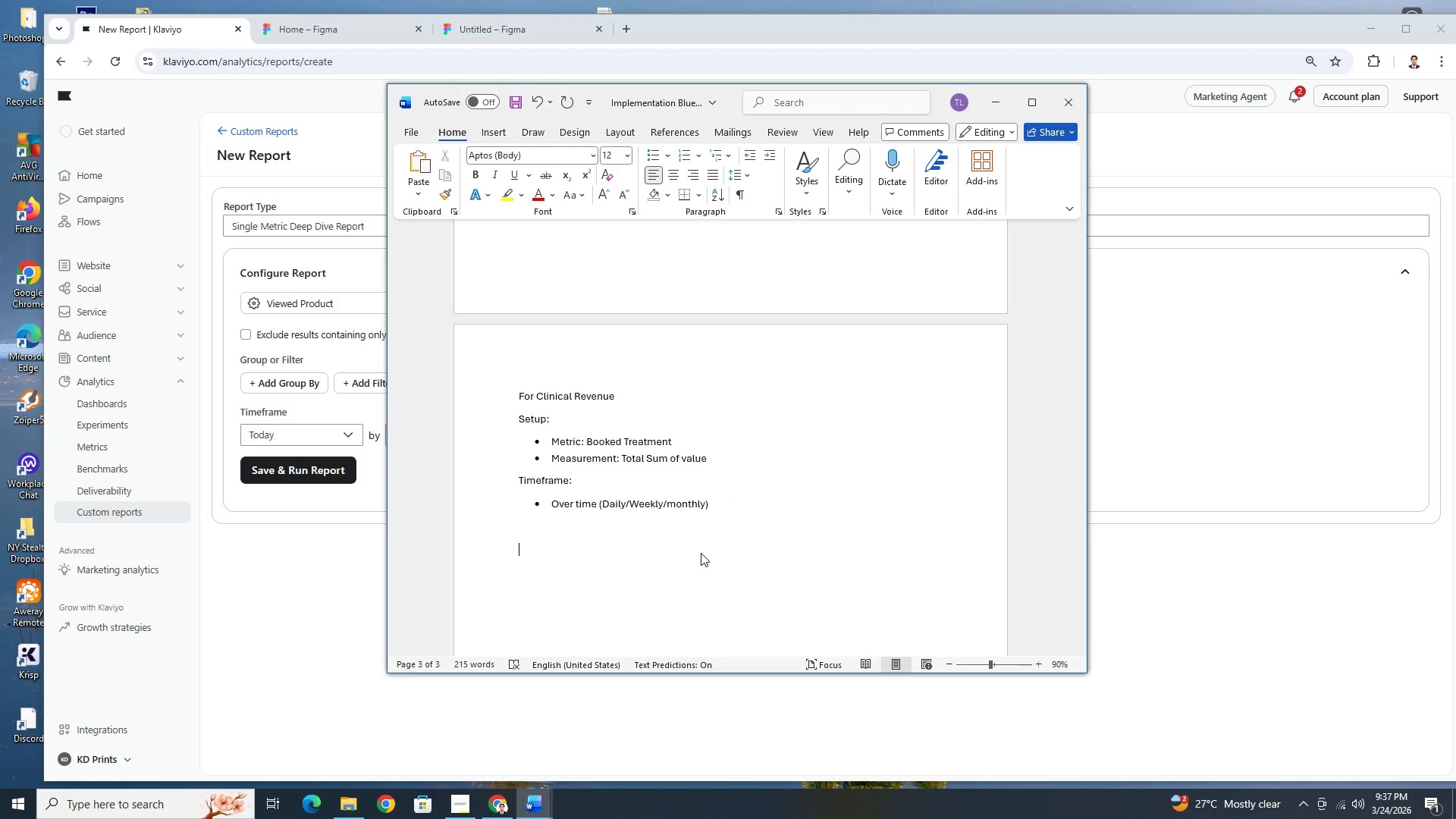 
key(Control+V)
 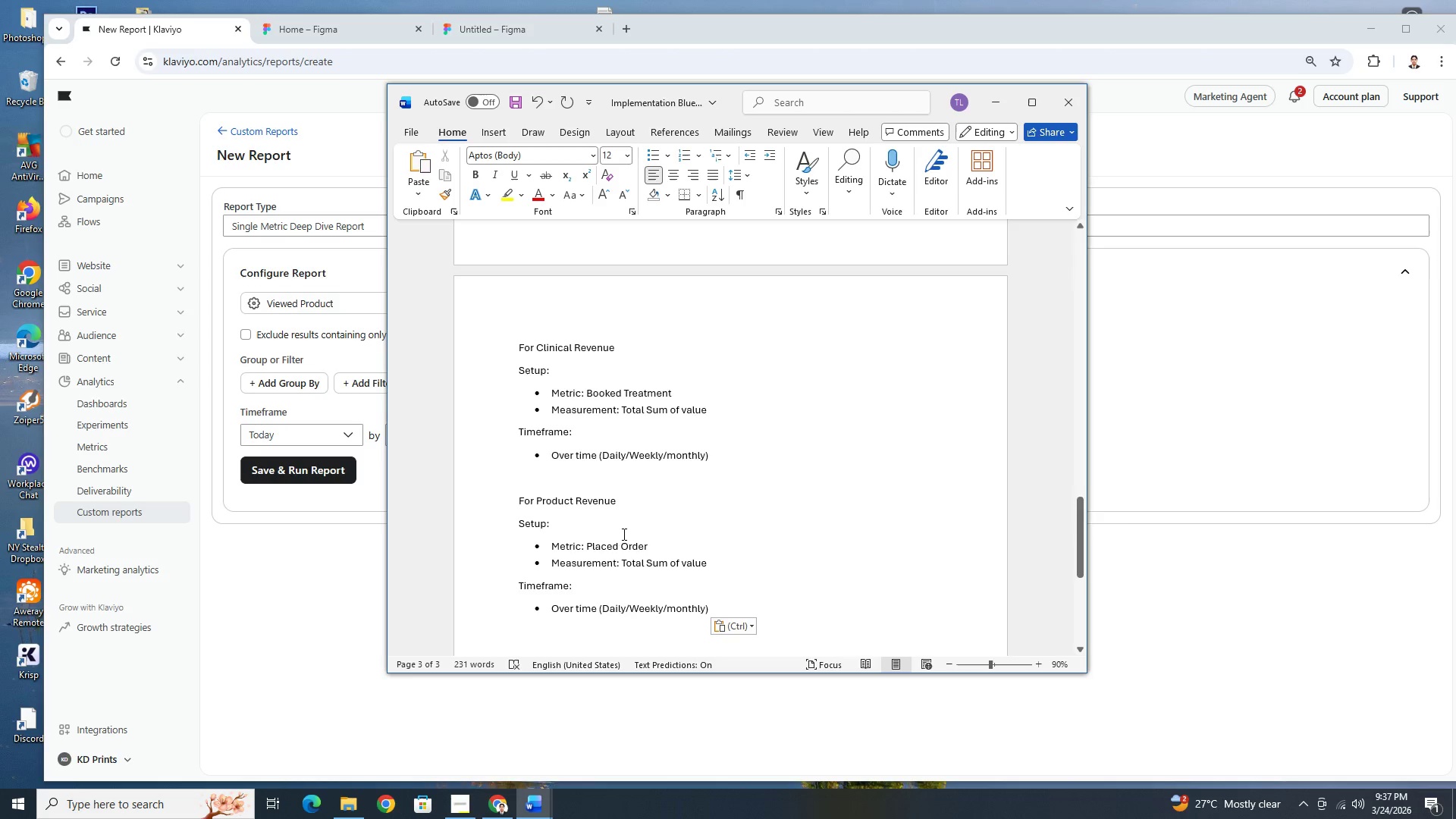 
wait(5.53)
 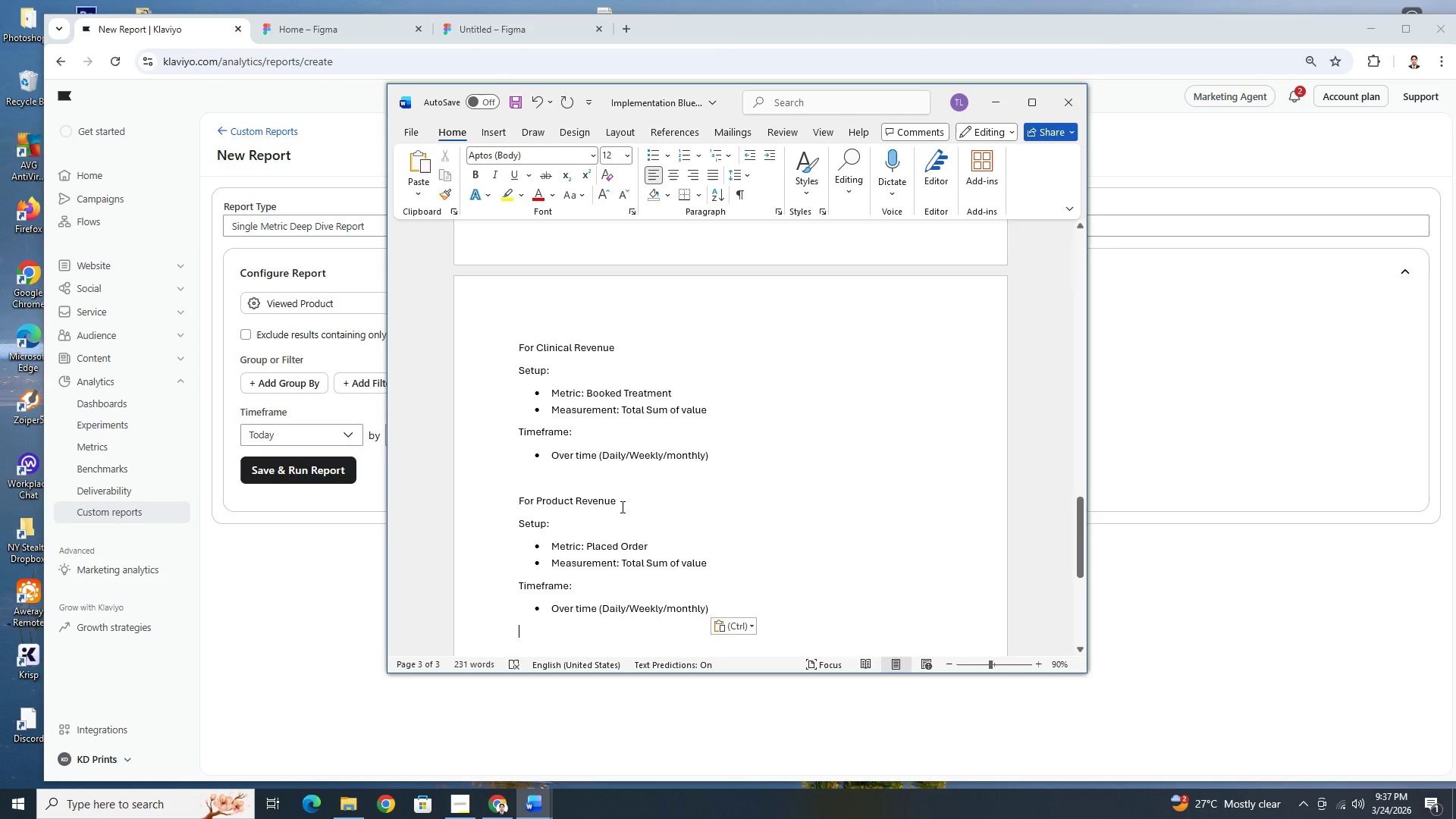 
left_click_drag(start_coordinate=[572, 500], to_coordinate=[538, 497])
 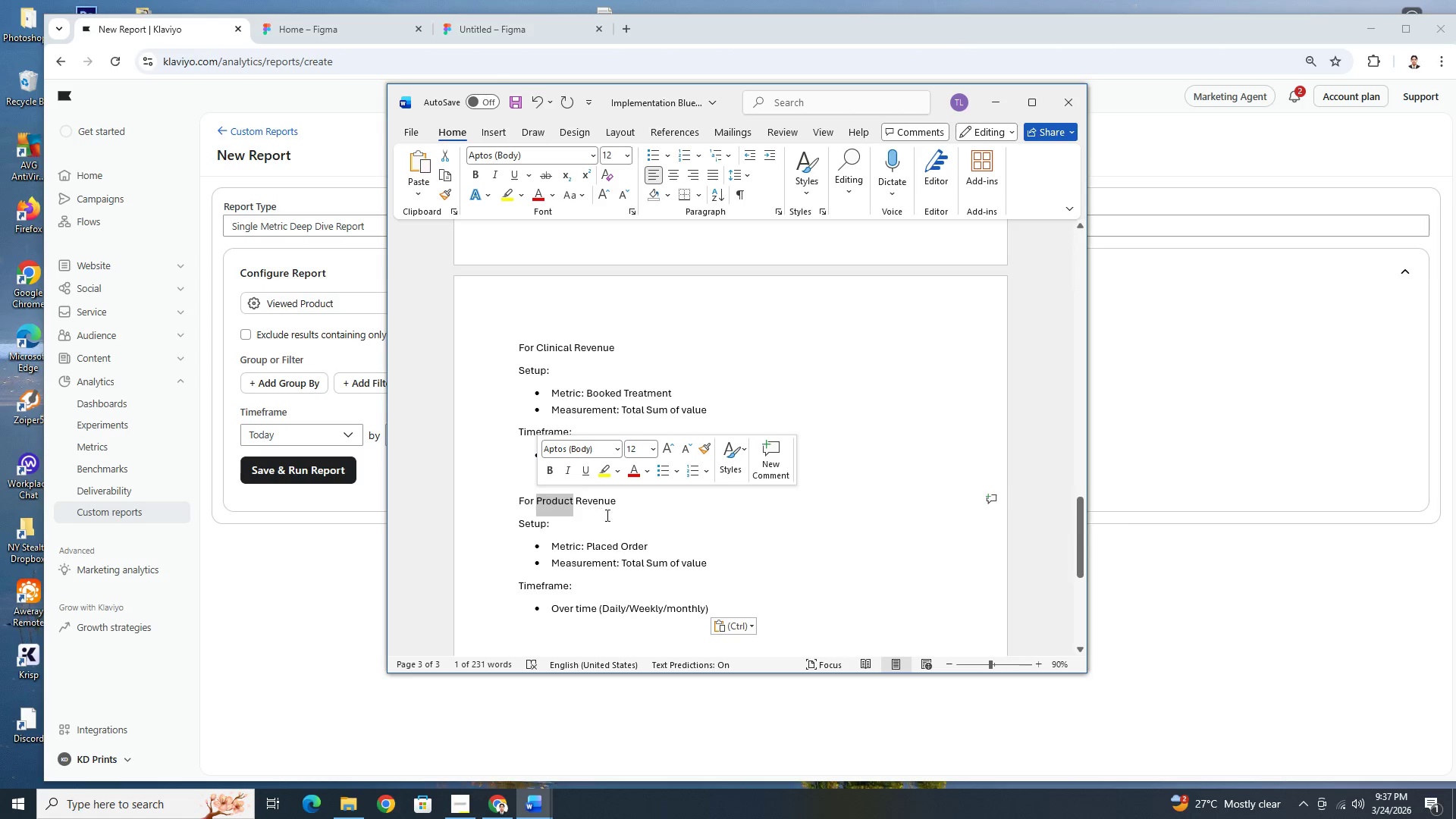 
left_click([645, 513])
 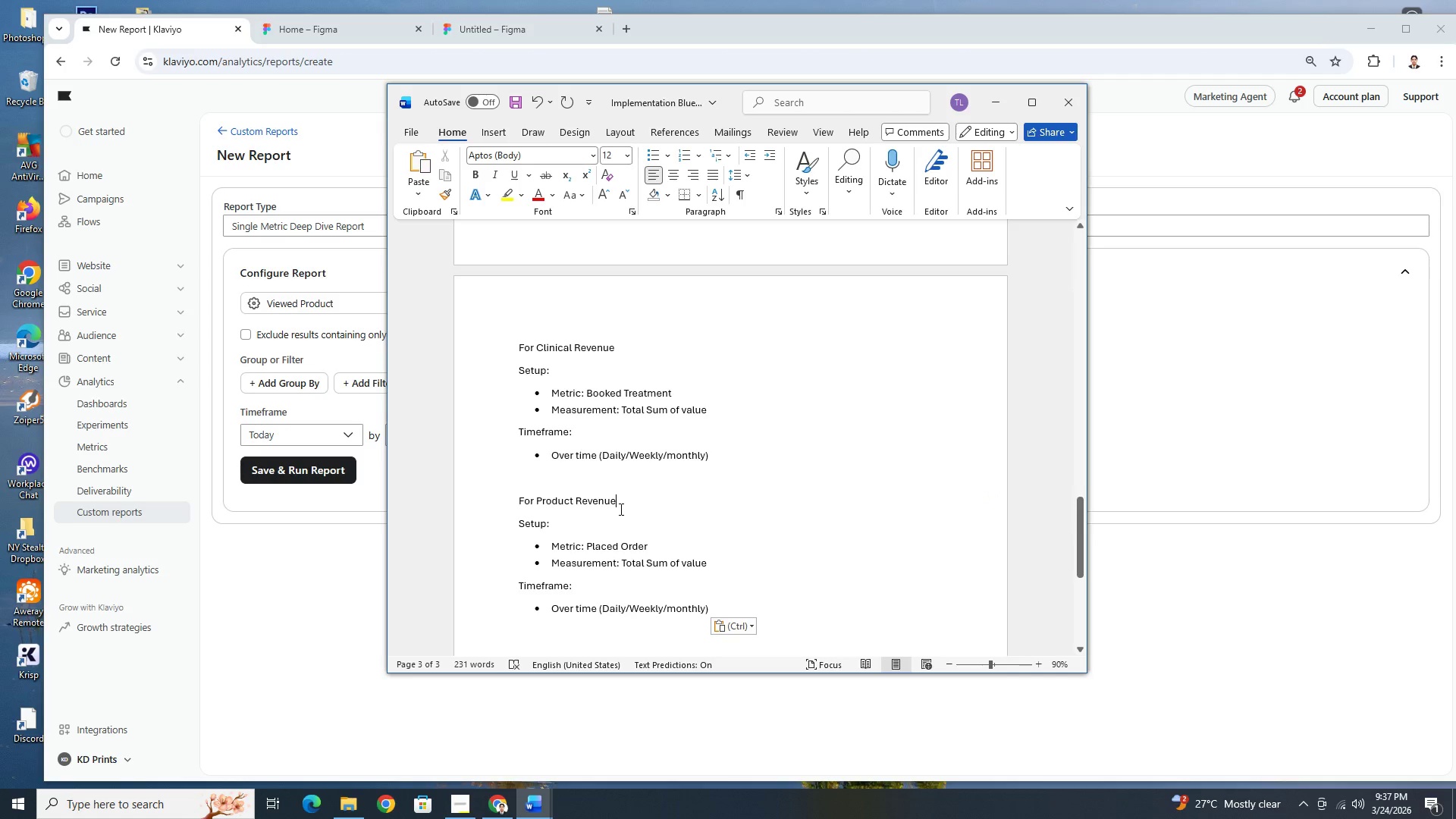 
left_click_drag(start_coordinate=[617, 506], to_coordinate=[544, 501])
 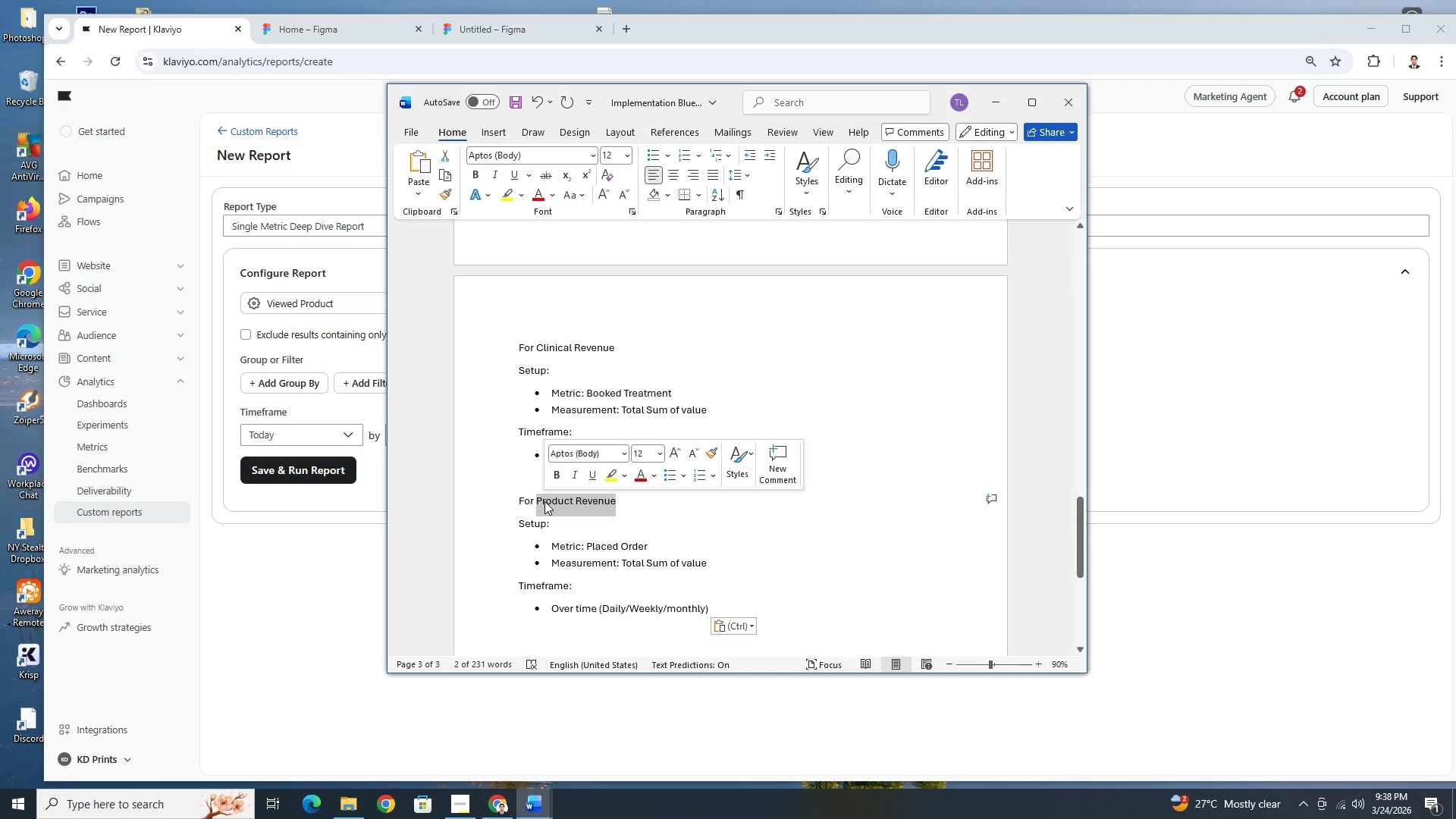 
type(Booking Intent Uers)
 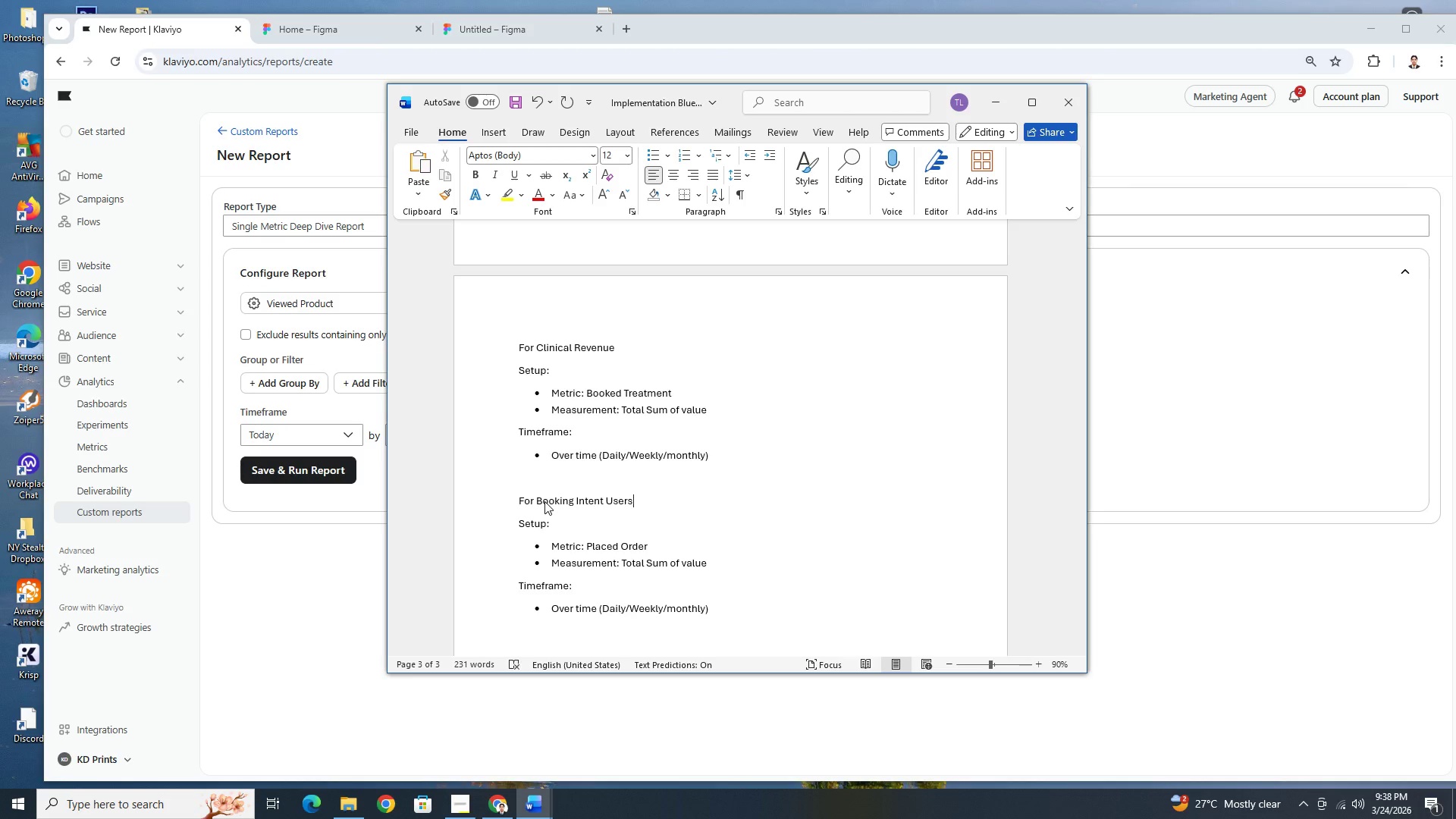 